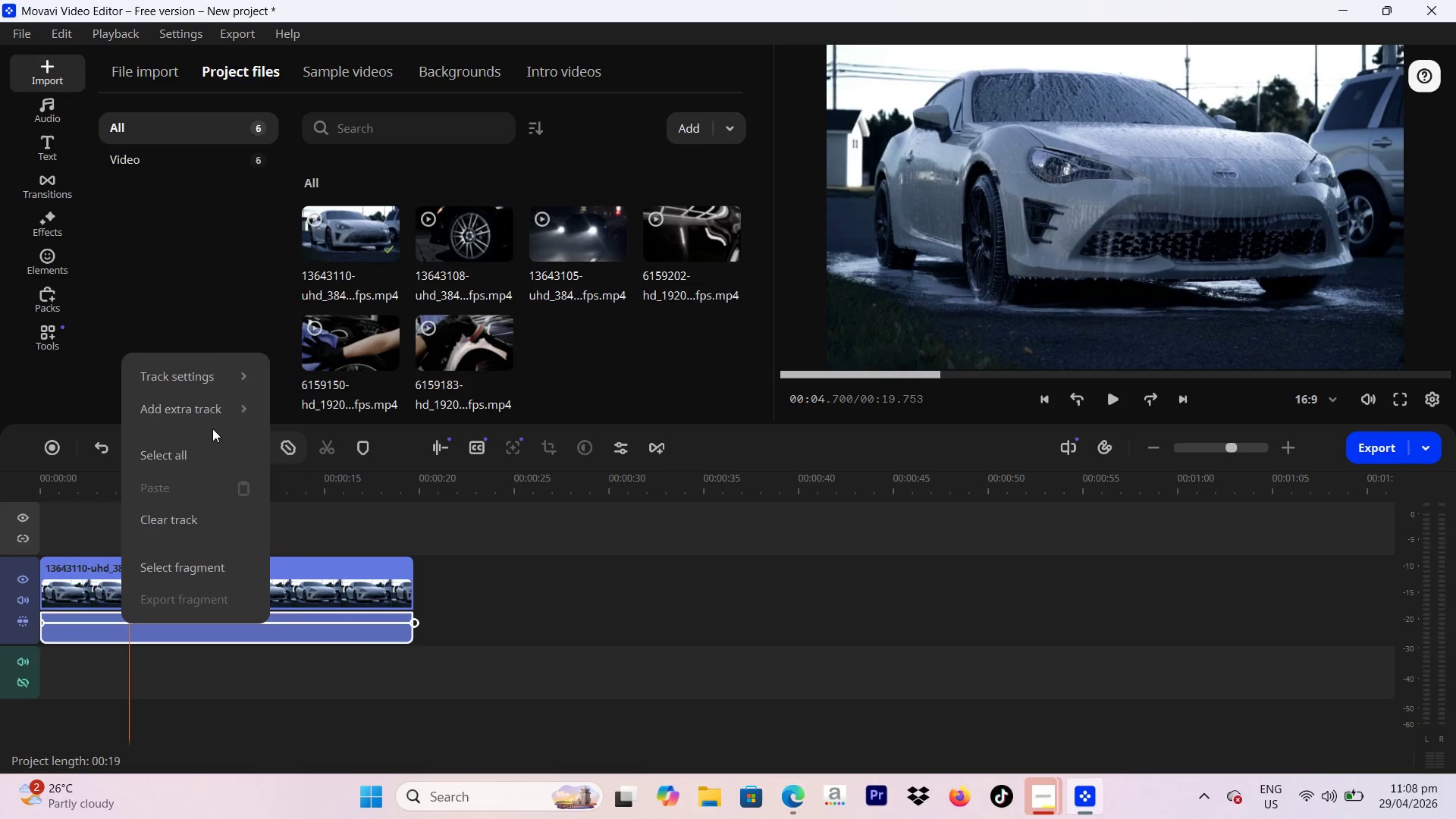 
mouse_move([226, 380])
 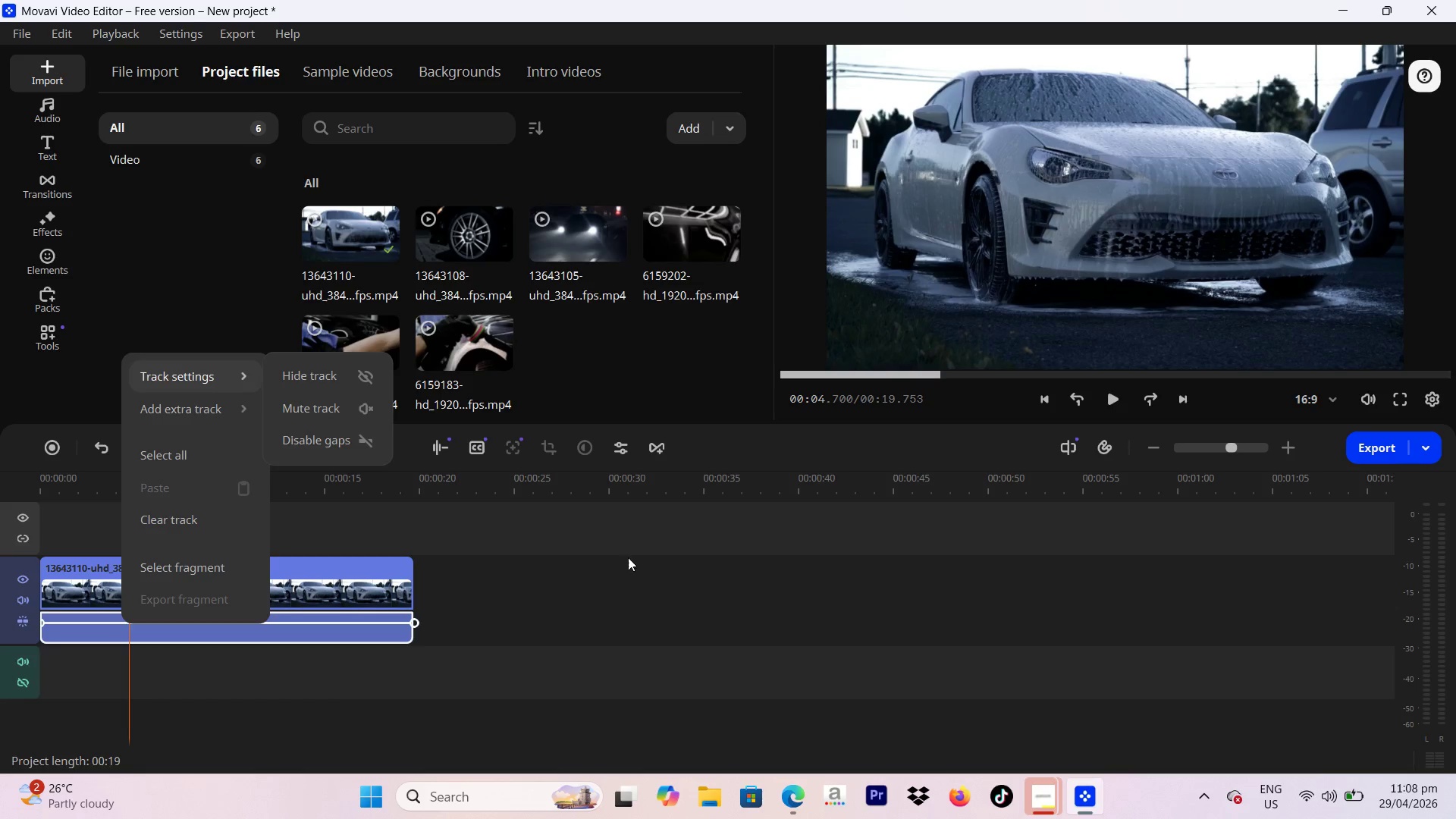 
left_click([637, 579])
 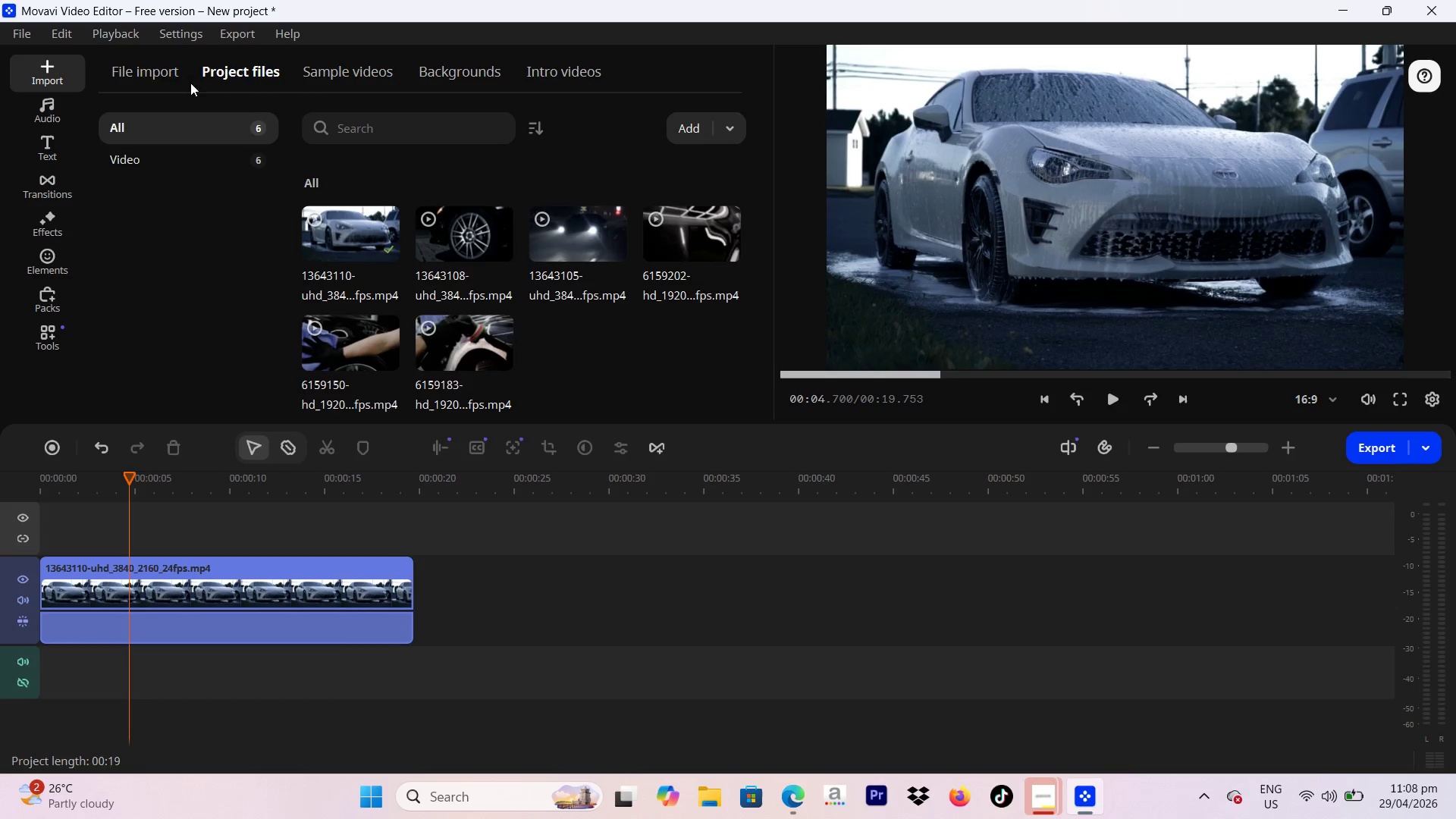 
left_click([150, 73])
 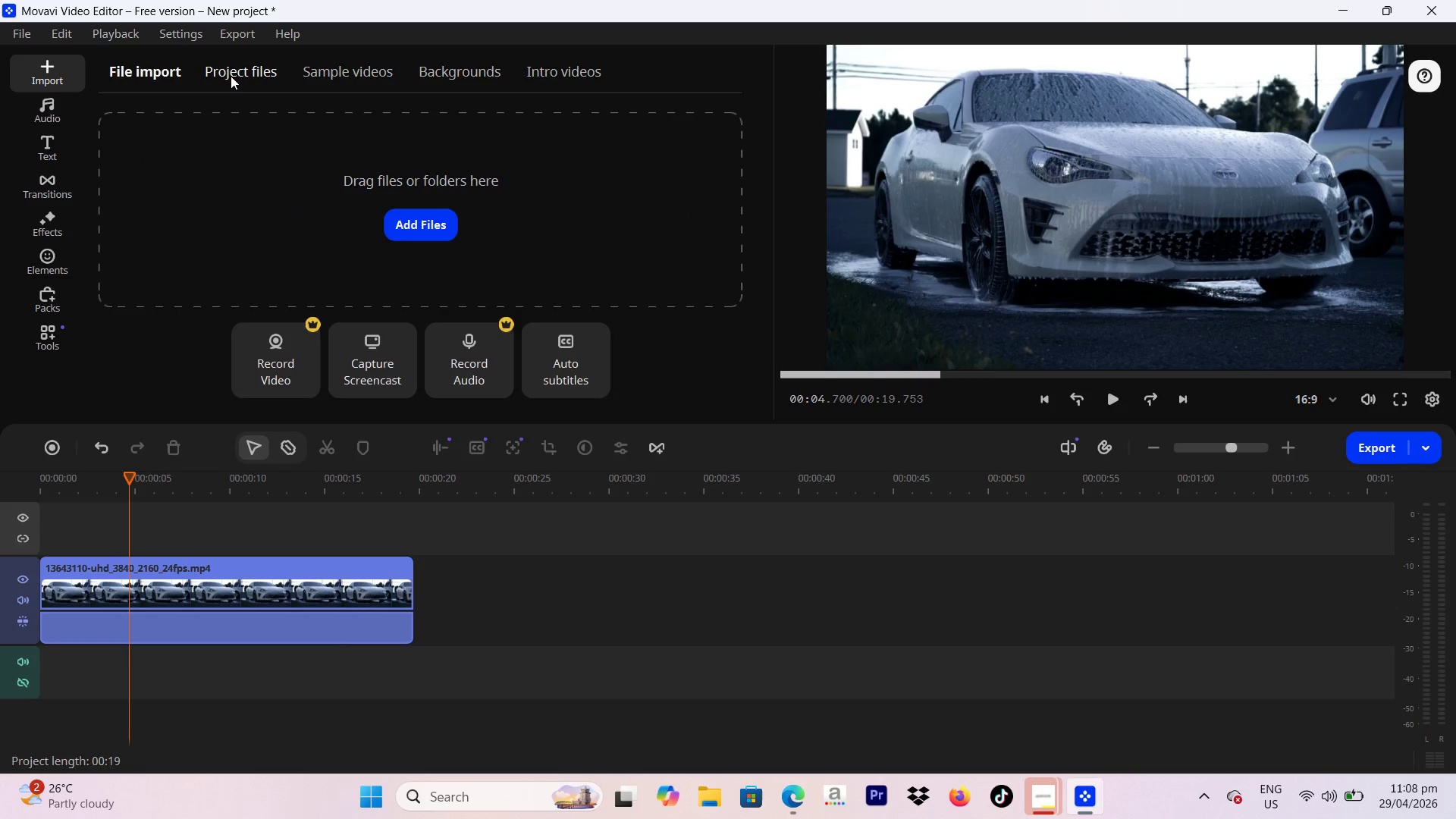 
left_click([231, 74])
 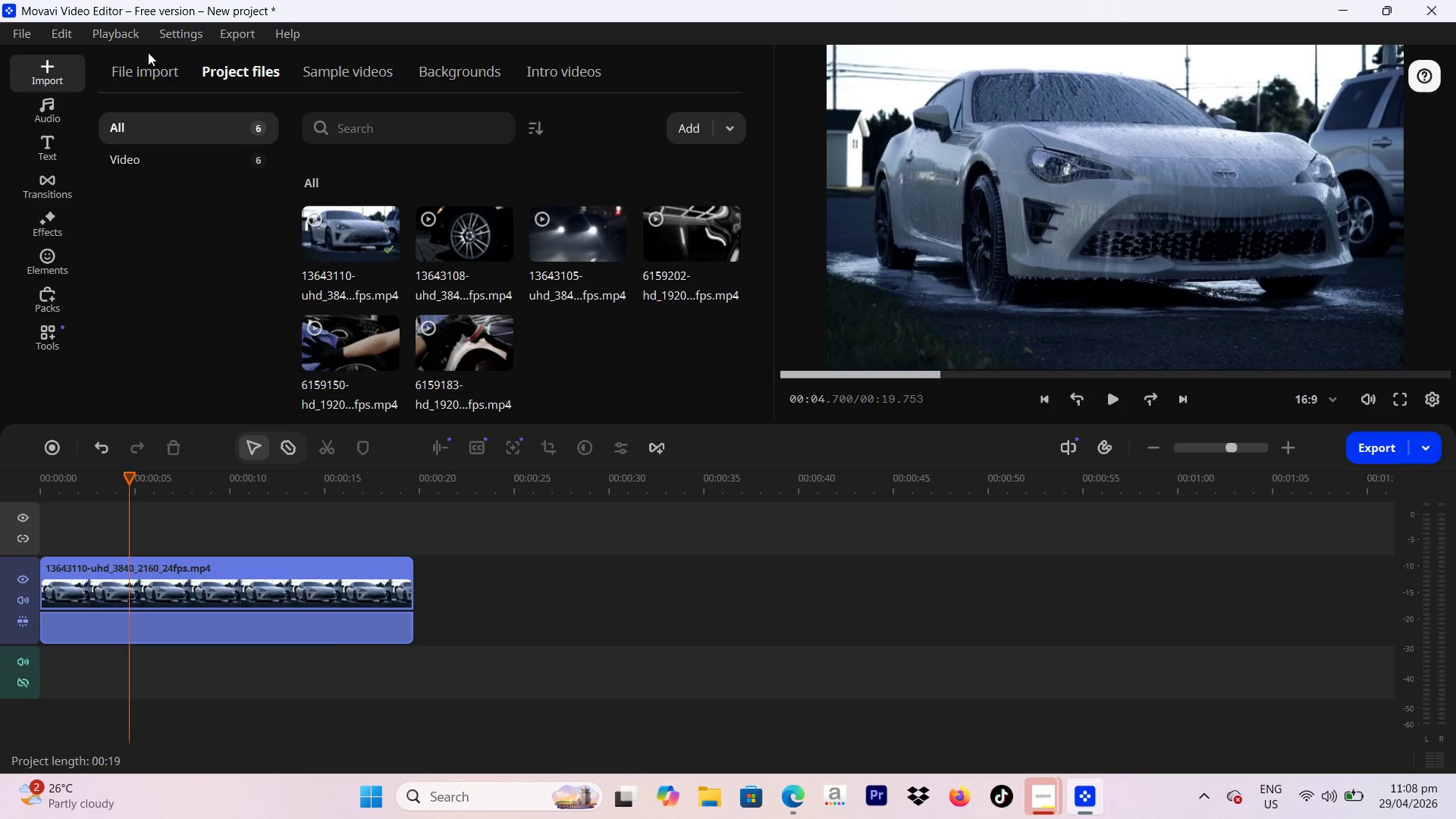 
wait(8.41)
 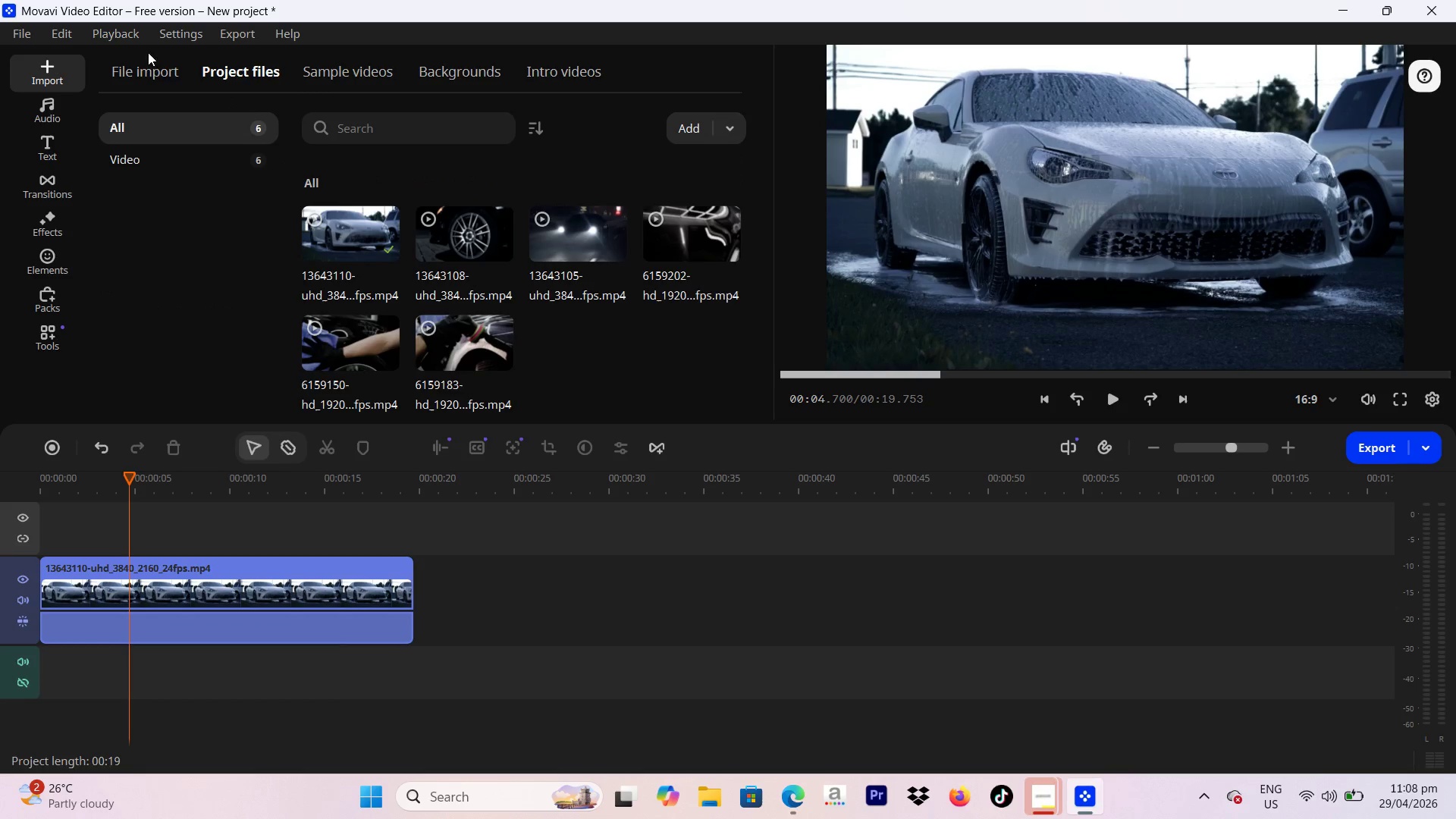 
left_click([24, 37])
 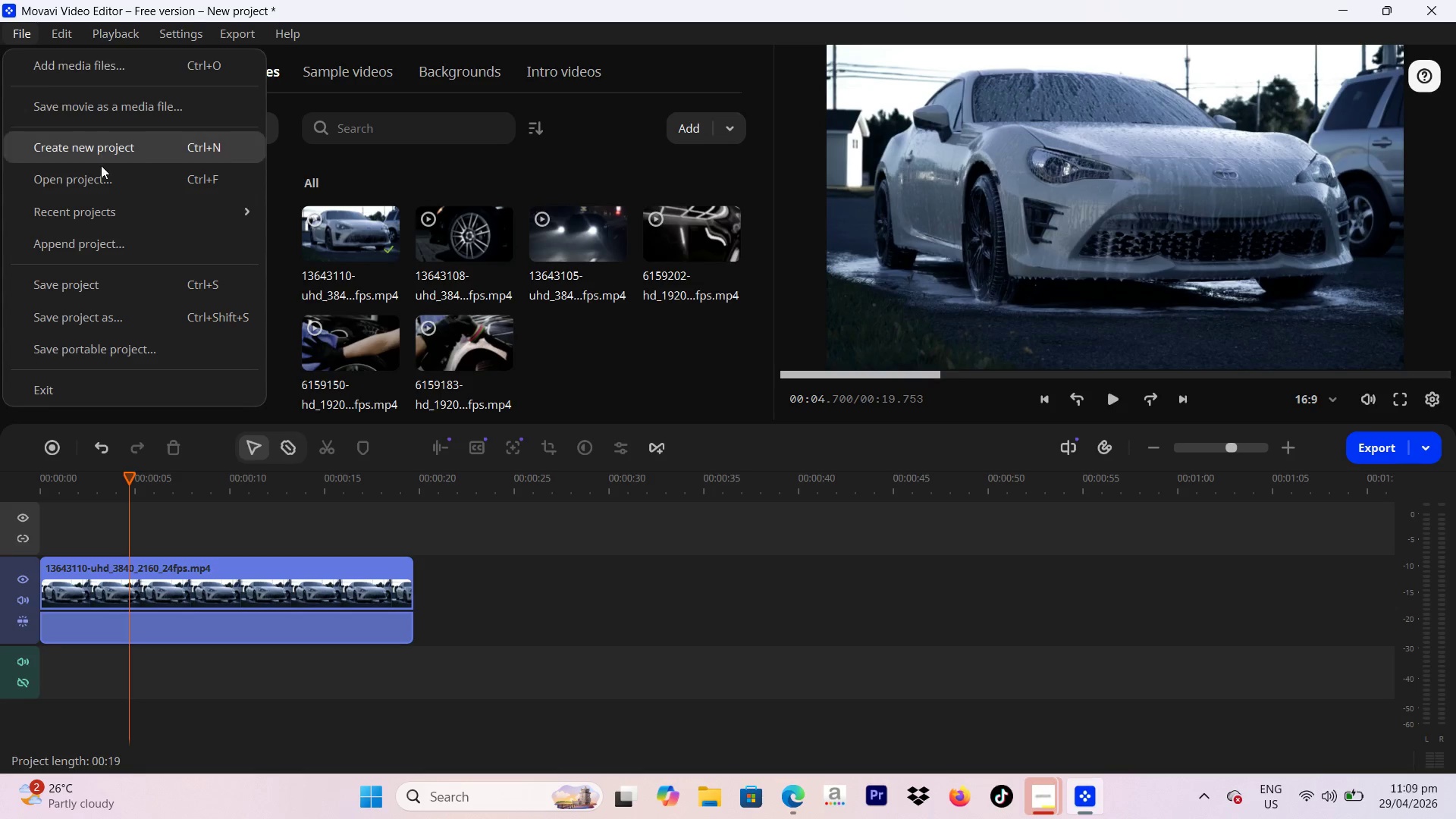 
left_click([105, 175])
 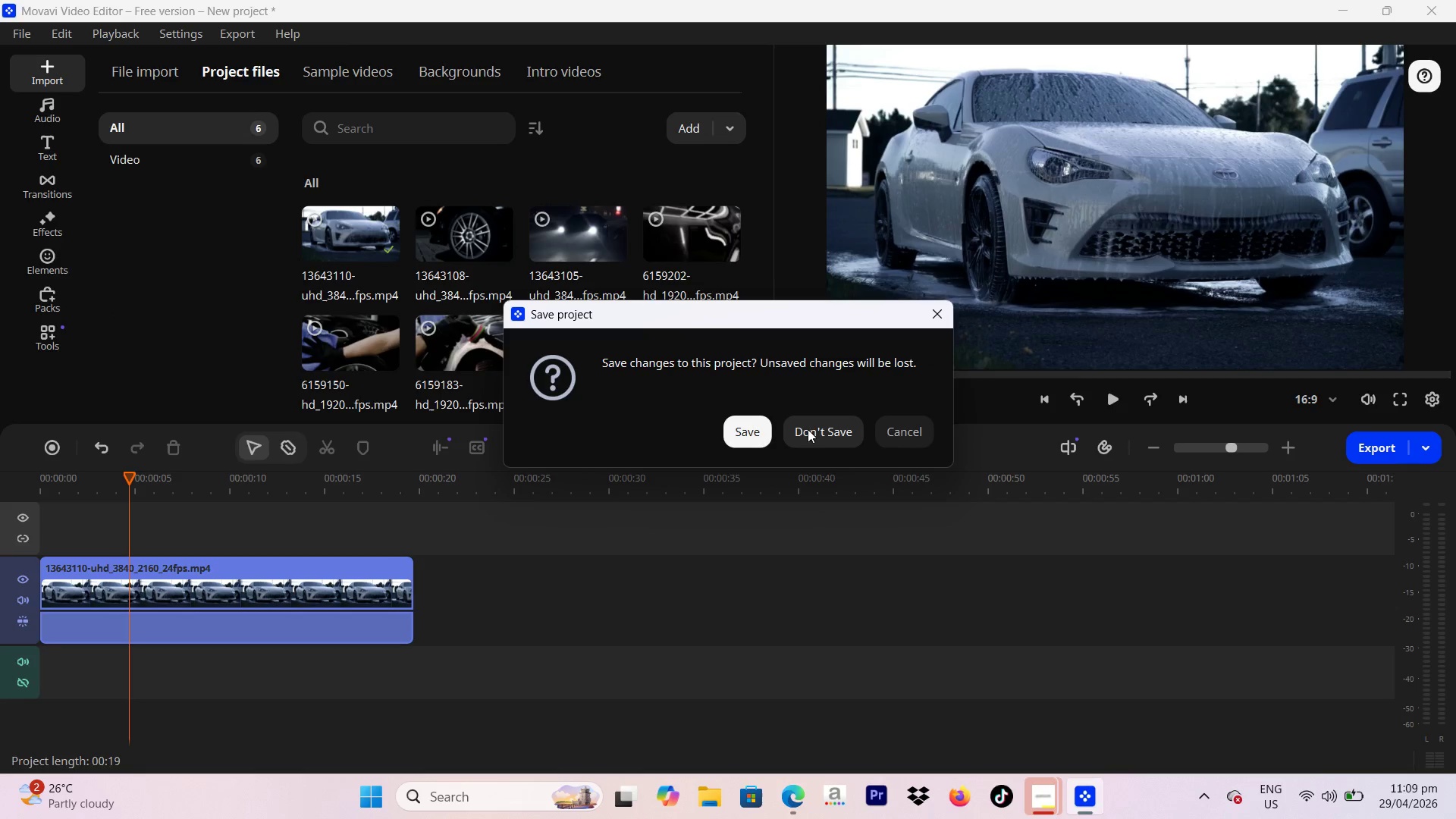 
left_click([802, 430])
 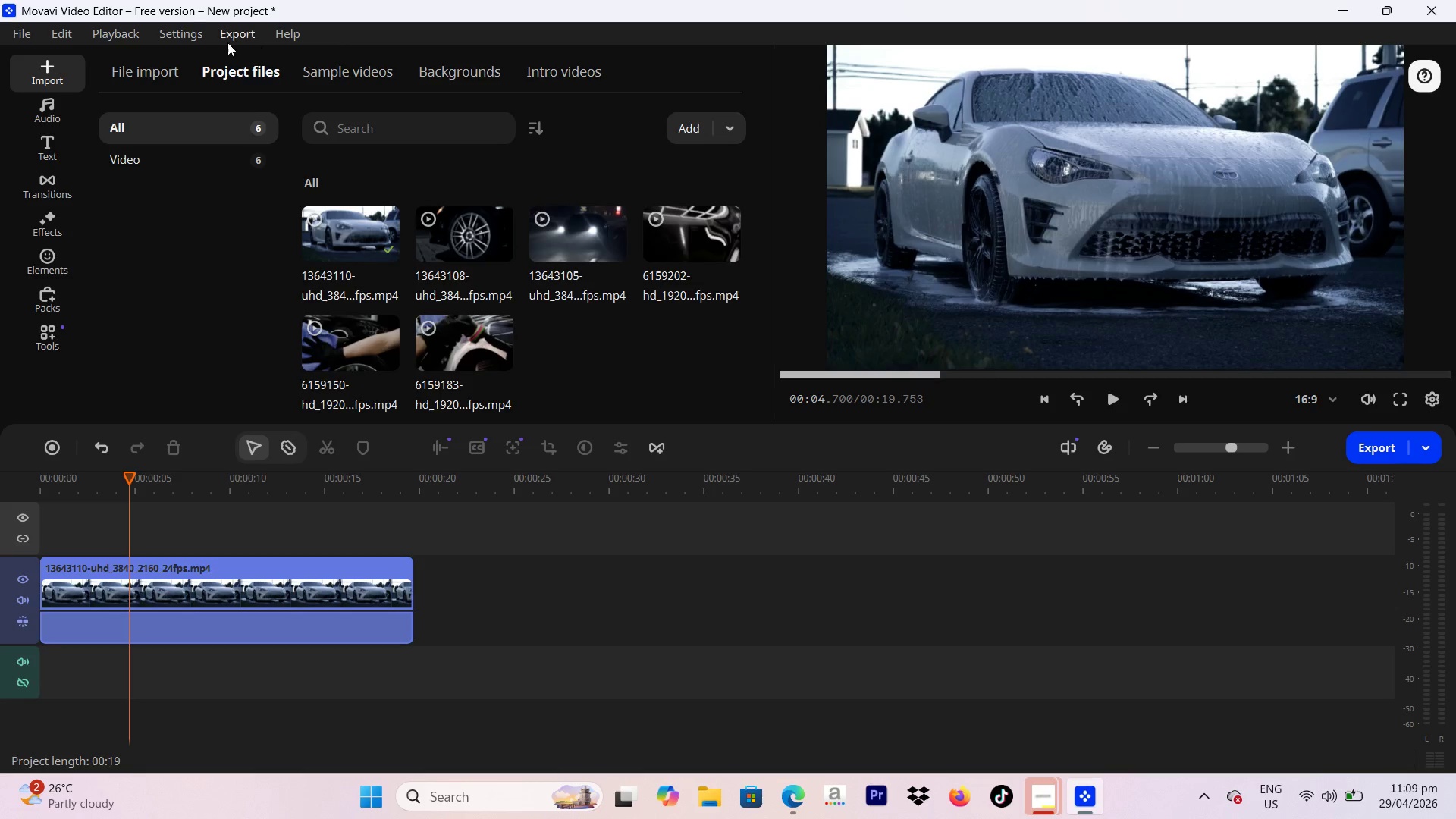 
wait(6.14)
 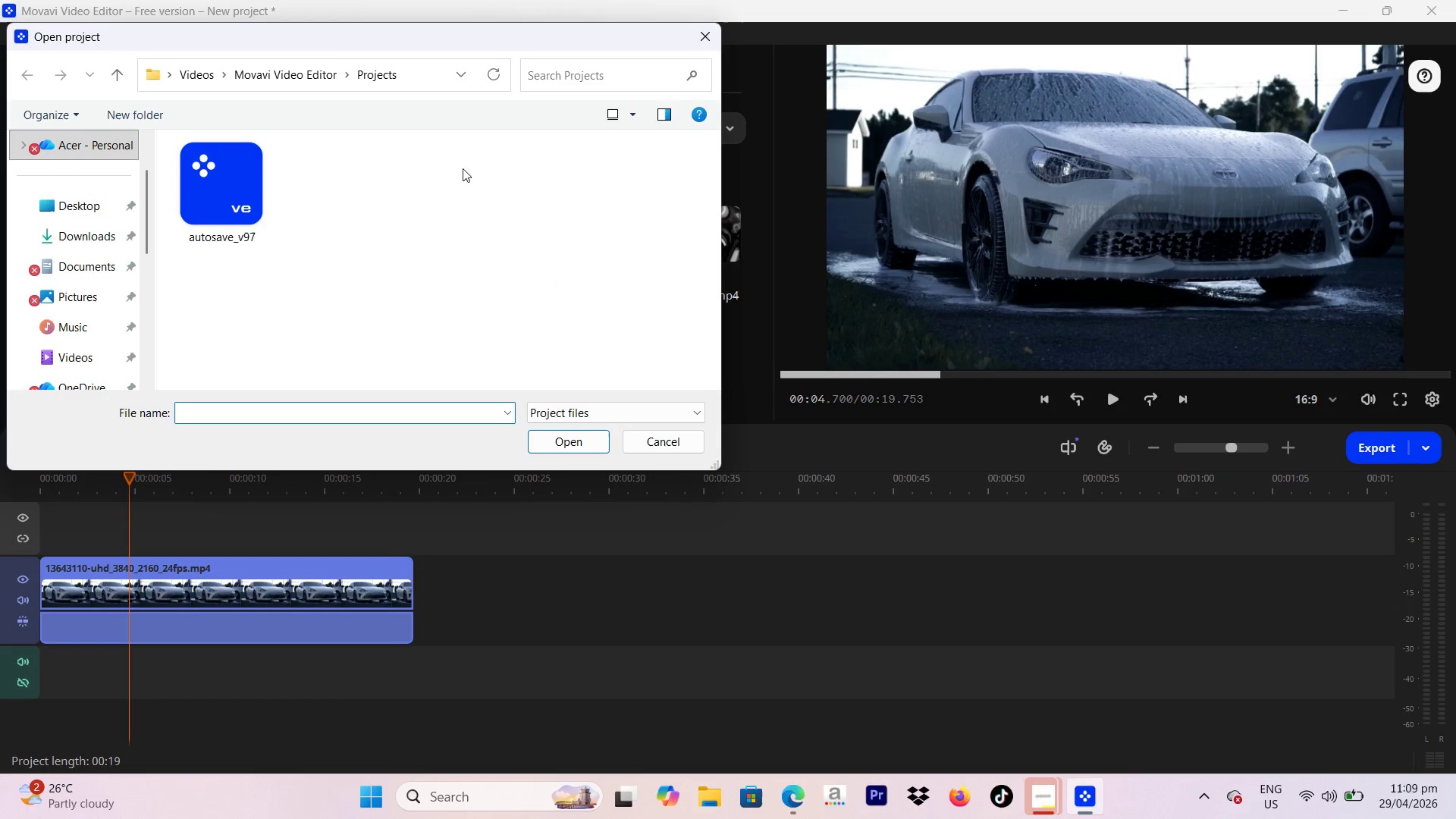 
left_click([237, 36])
 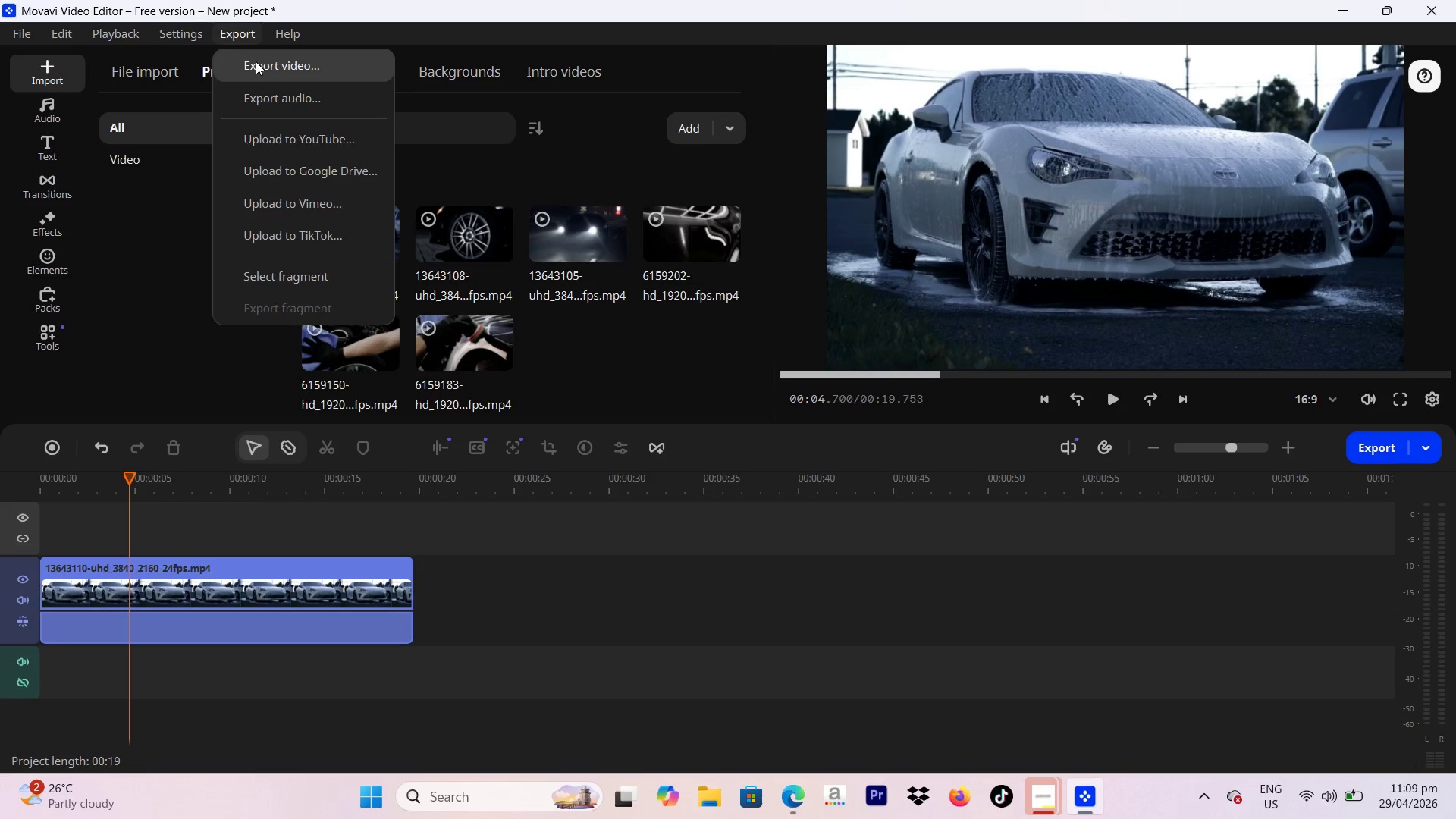 
wait(5.22)
 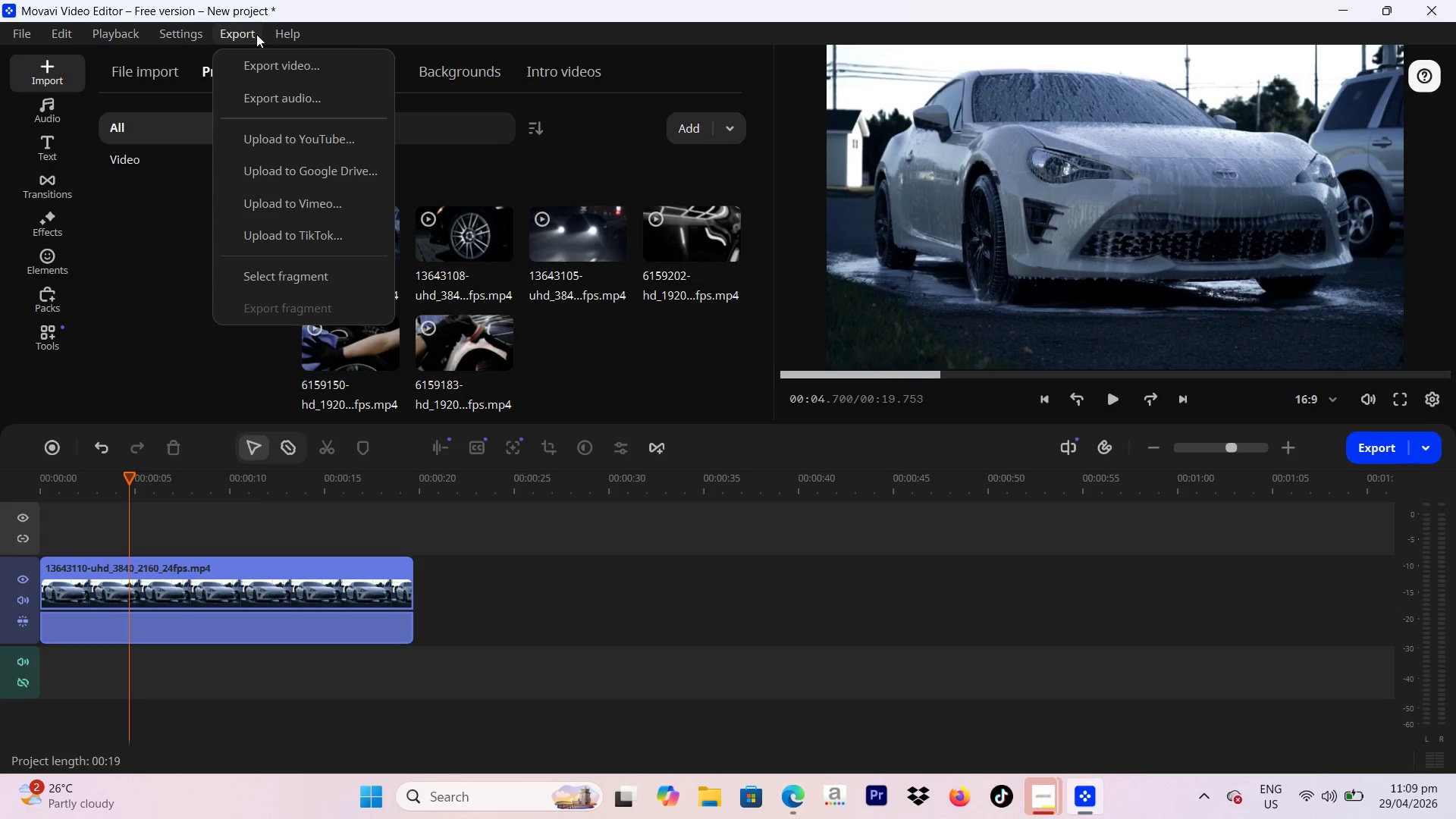 
left_click([146, 315])
 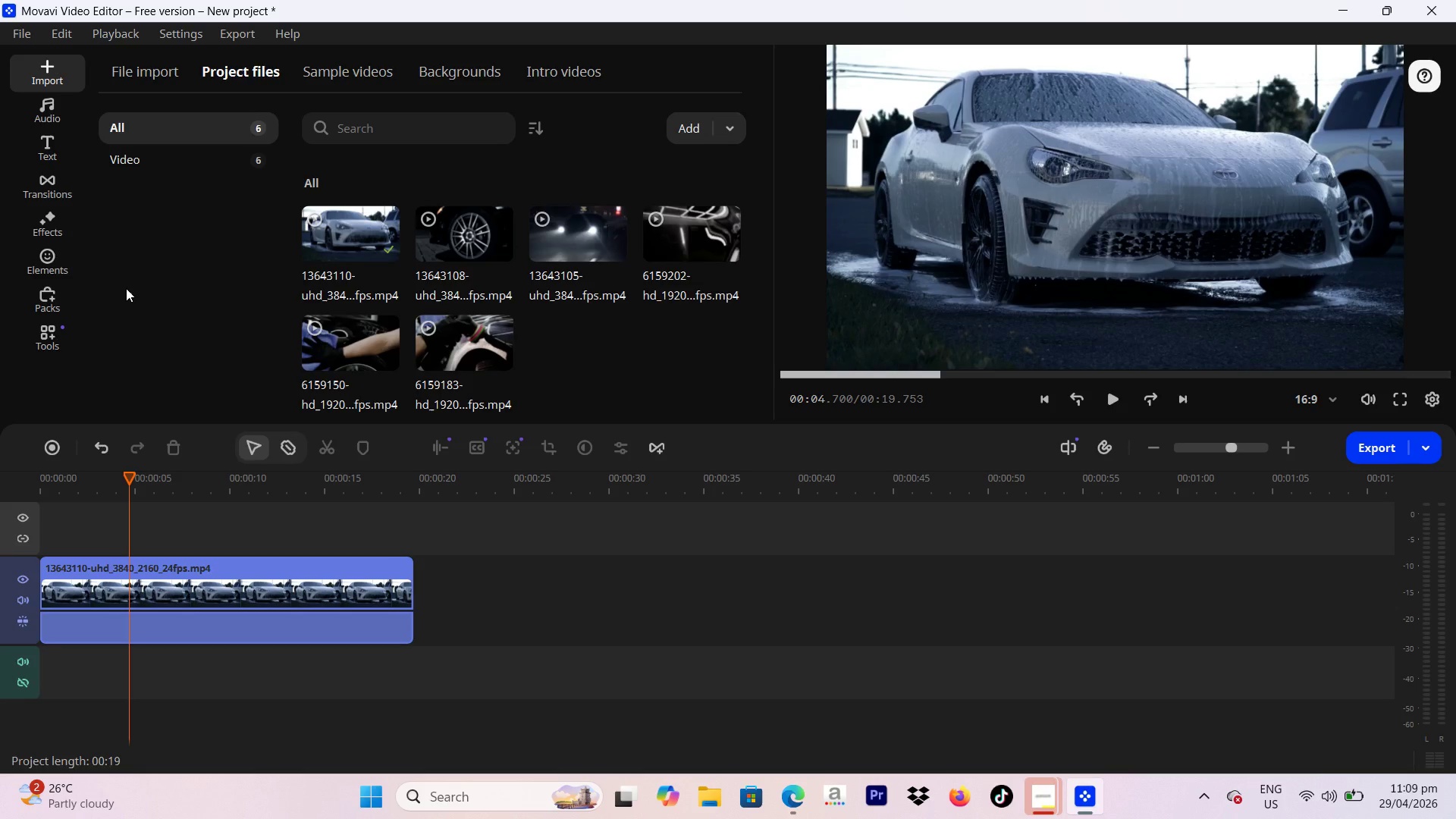 
wait(9.38)
 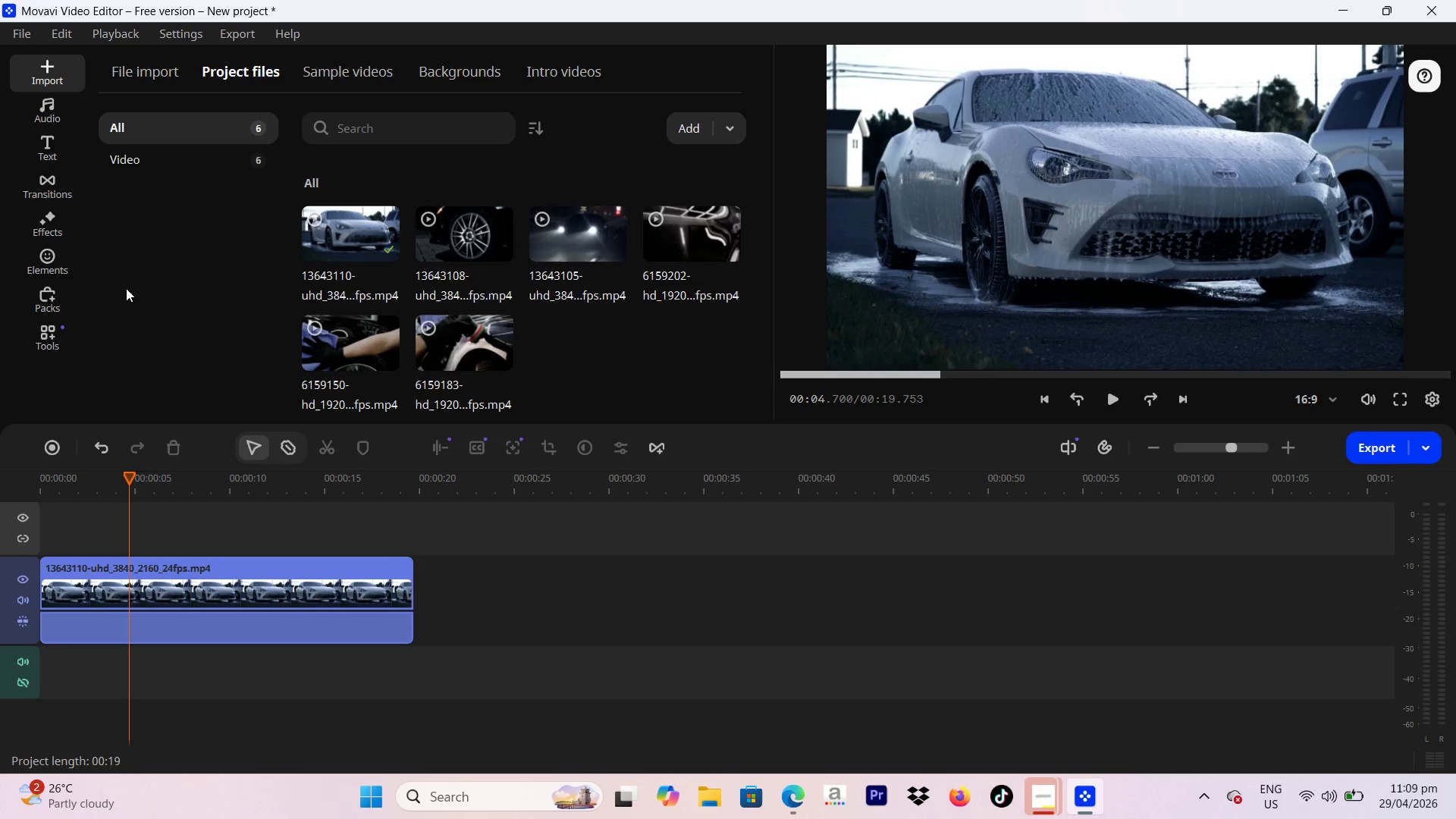 
left_click([1062, 807])
 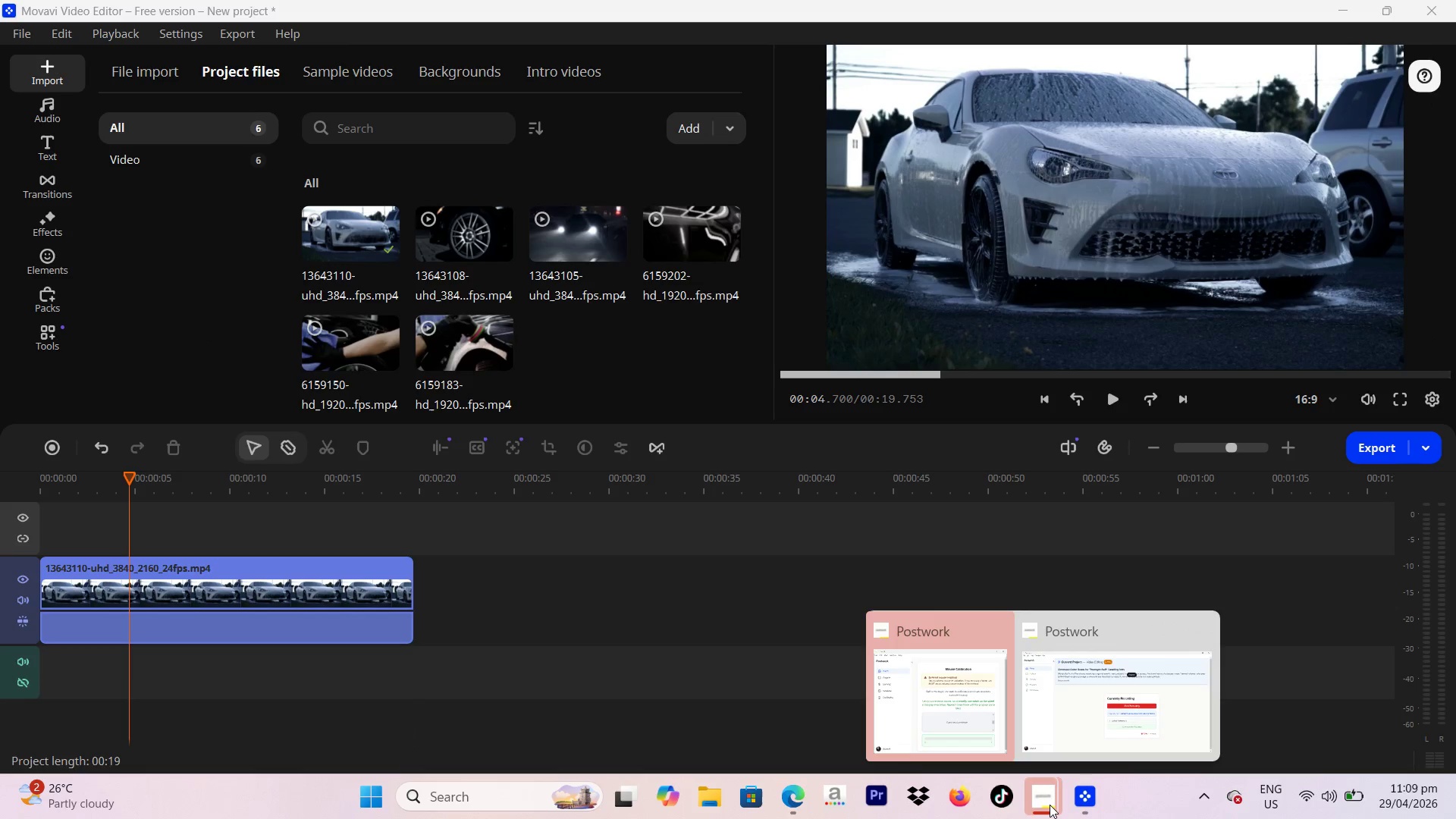 
left_click([1050, 805])
 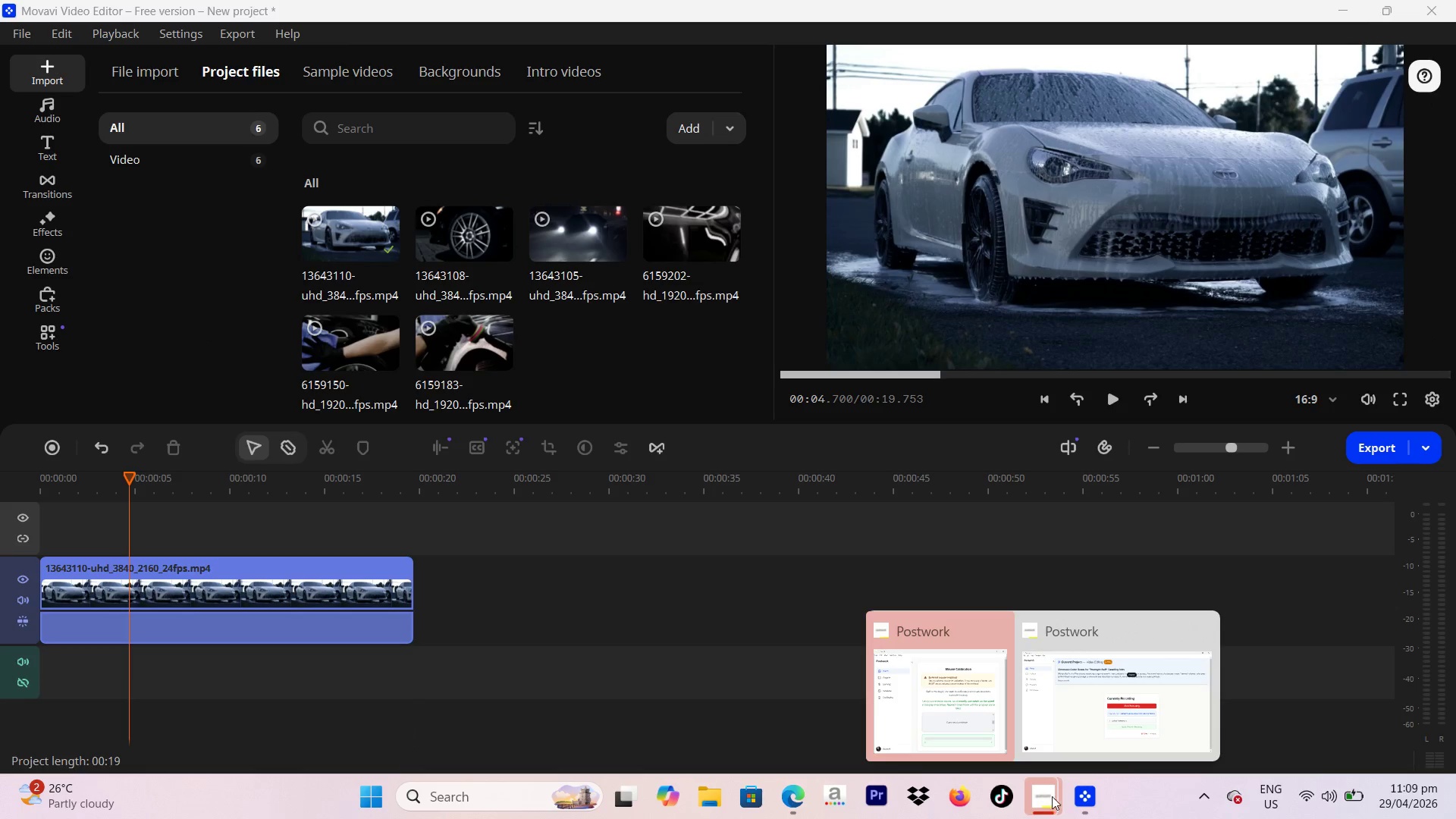 
left_click([1082, 720])